 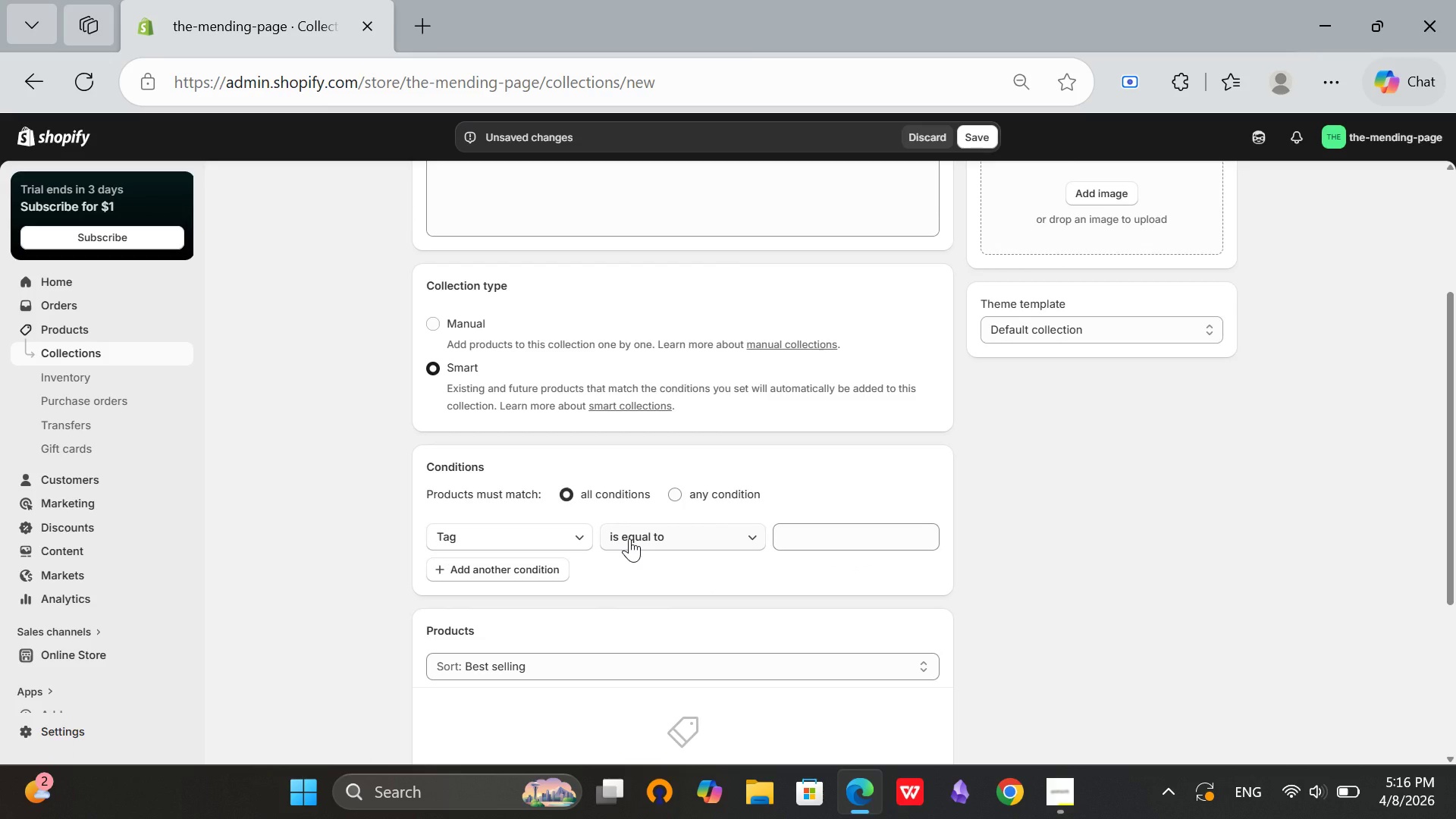 
left_click([806, 534])
 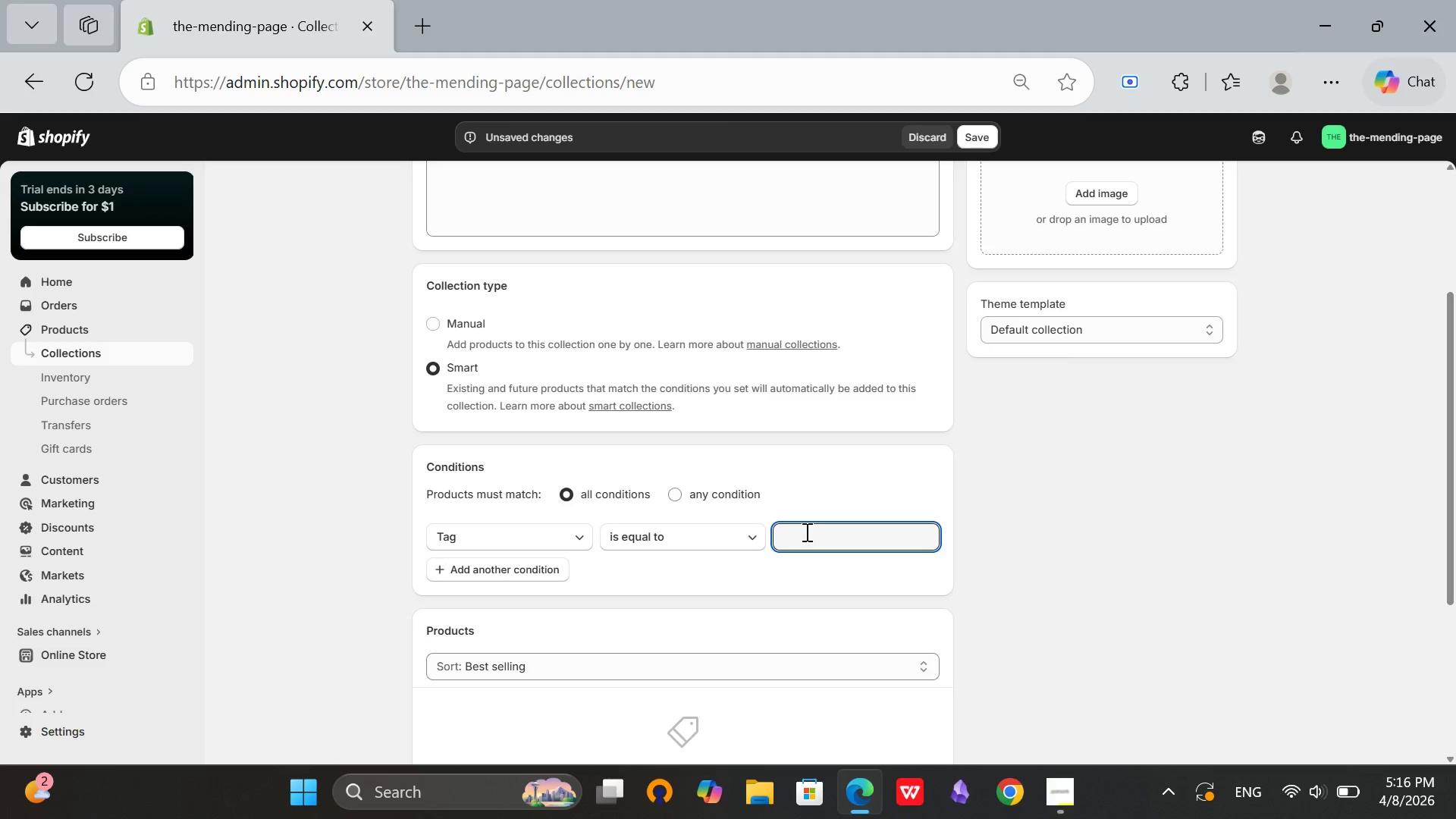 
type(quiet)
 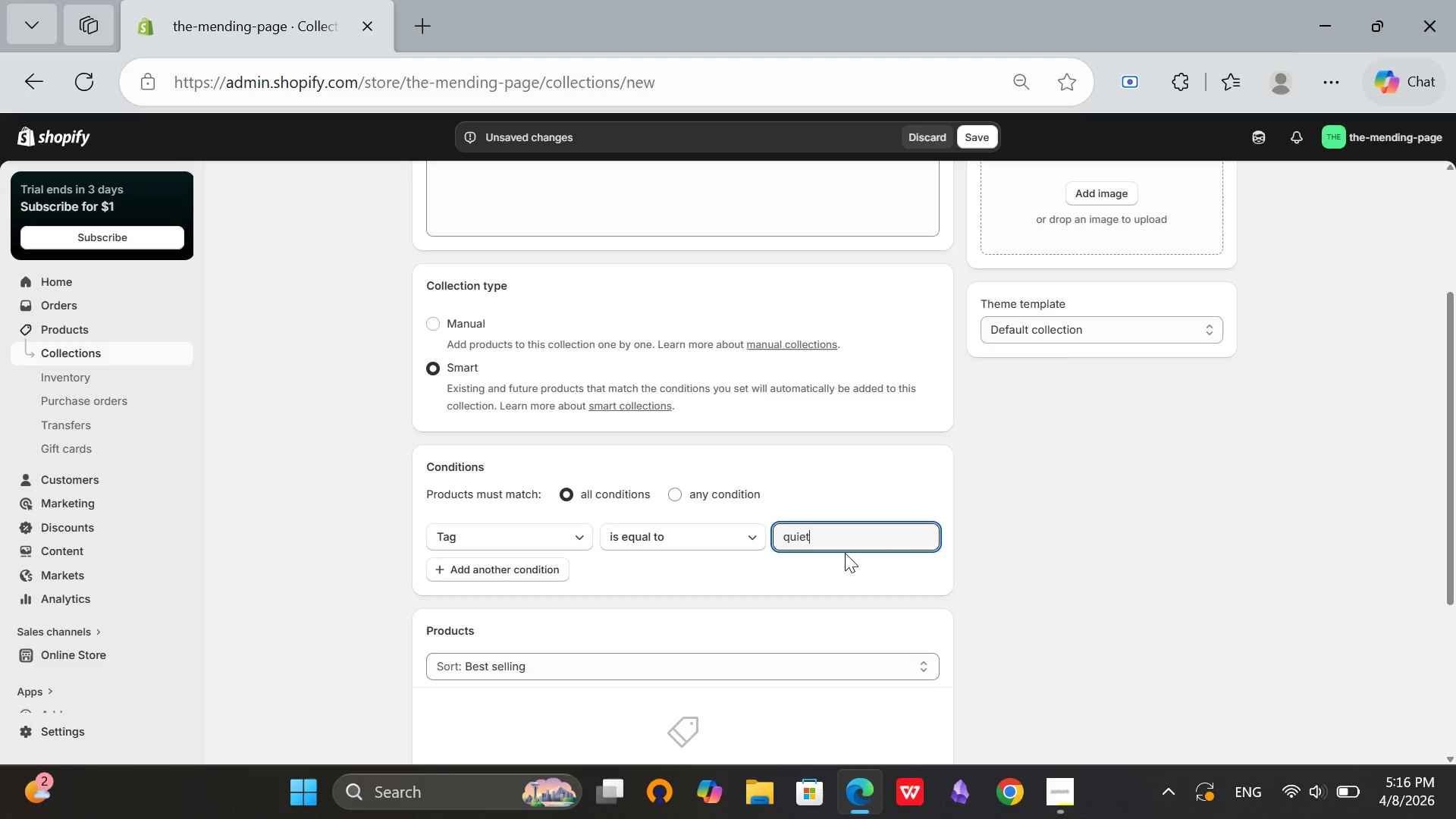 
type(mind)
 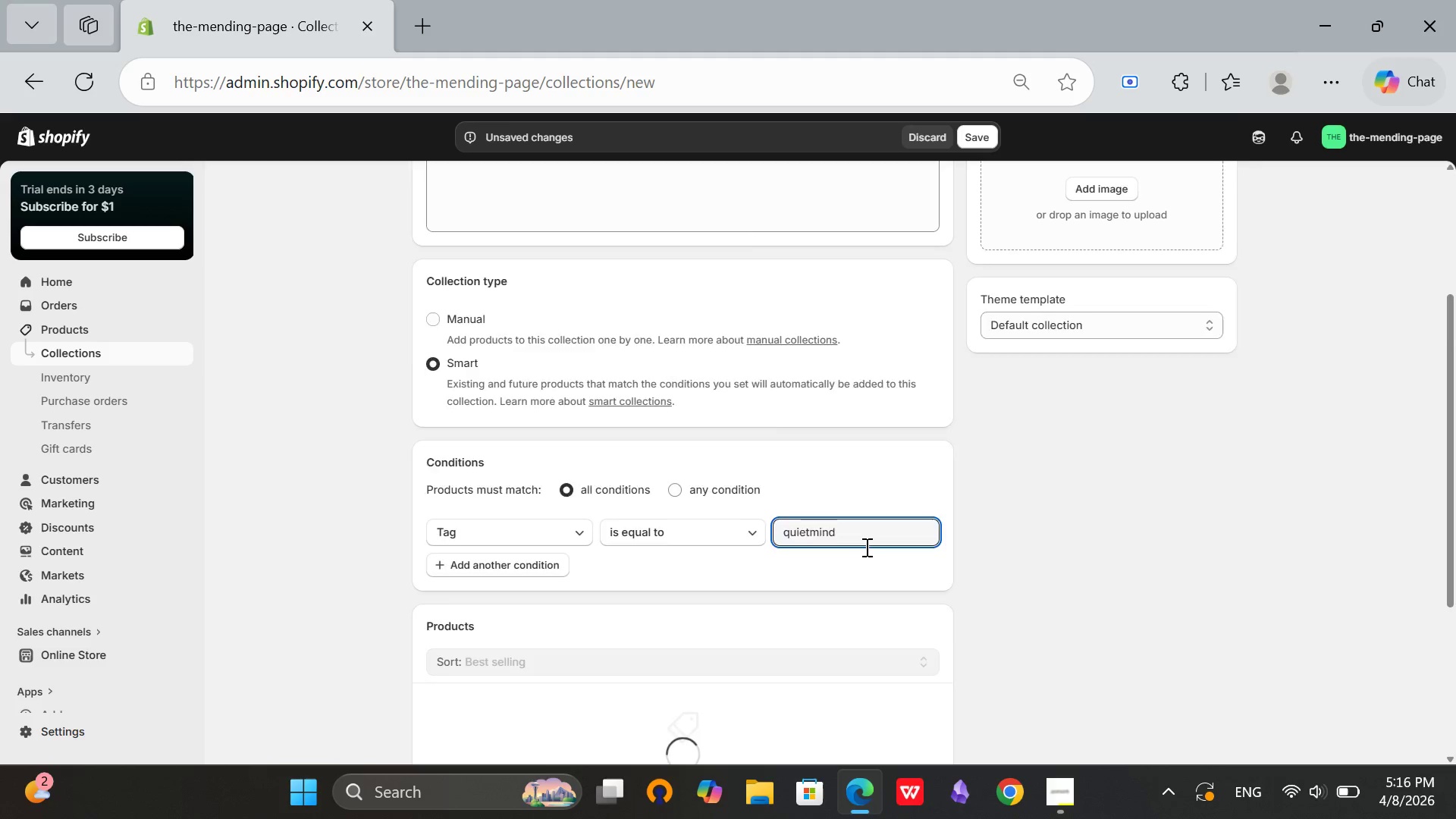 
scroll: coordinate [865, 546], scroll_direction: down, amount: 4.0
 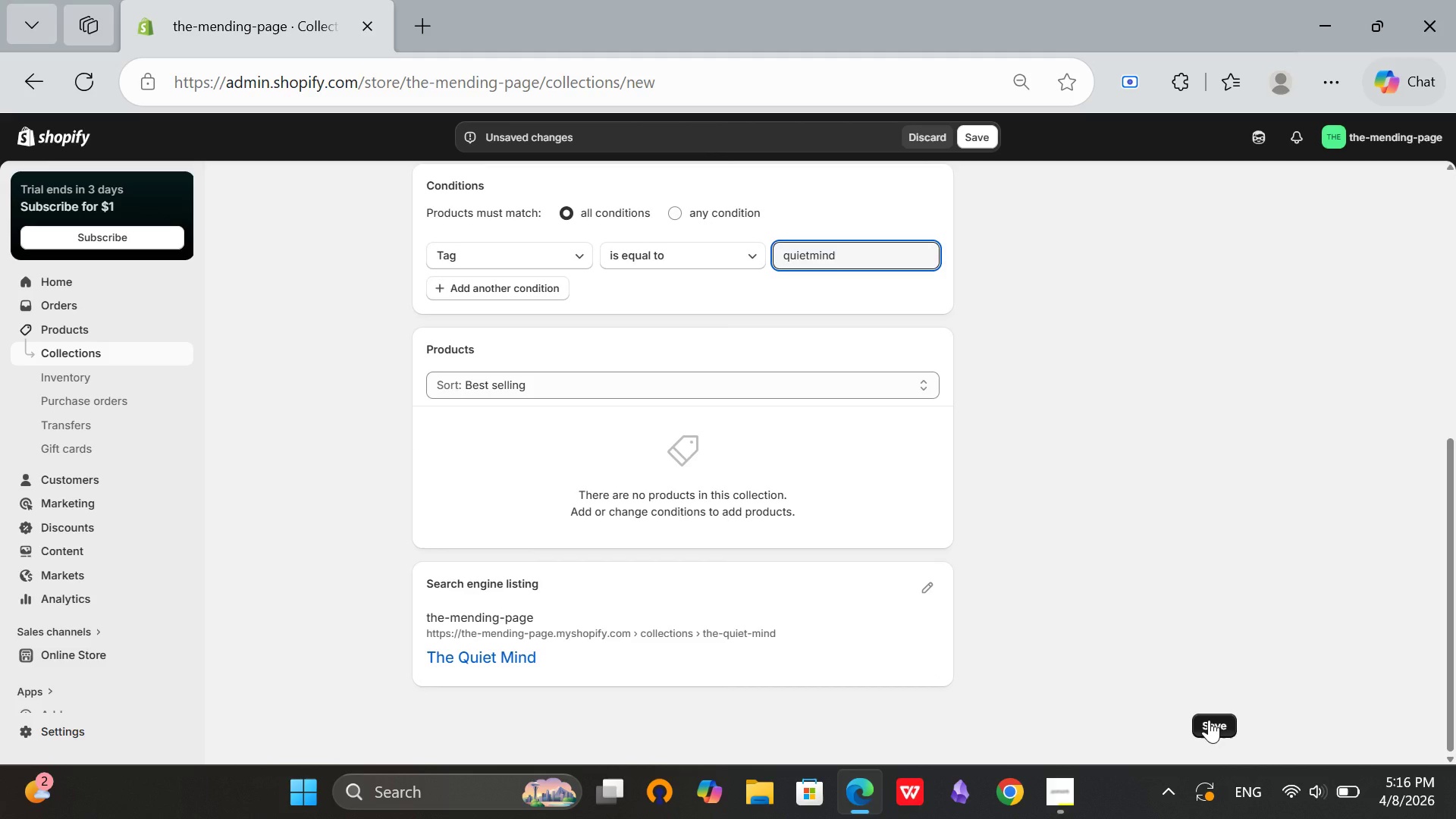 
left_click([1209, 720])
 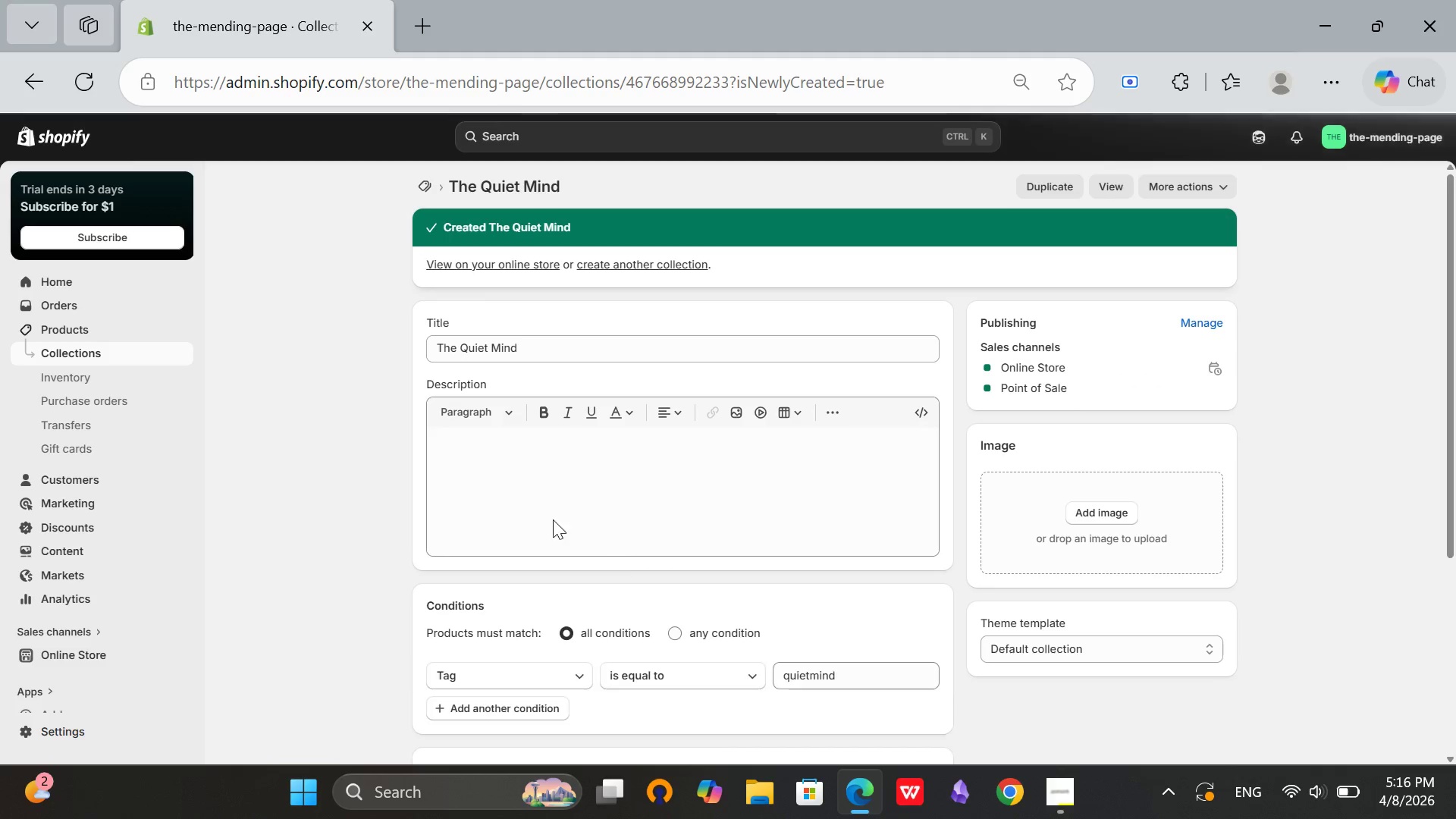 
wait(6.67)
 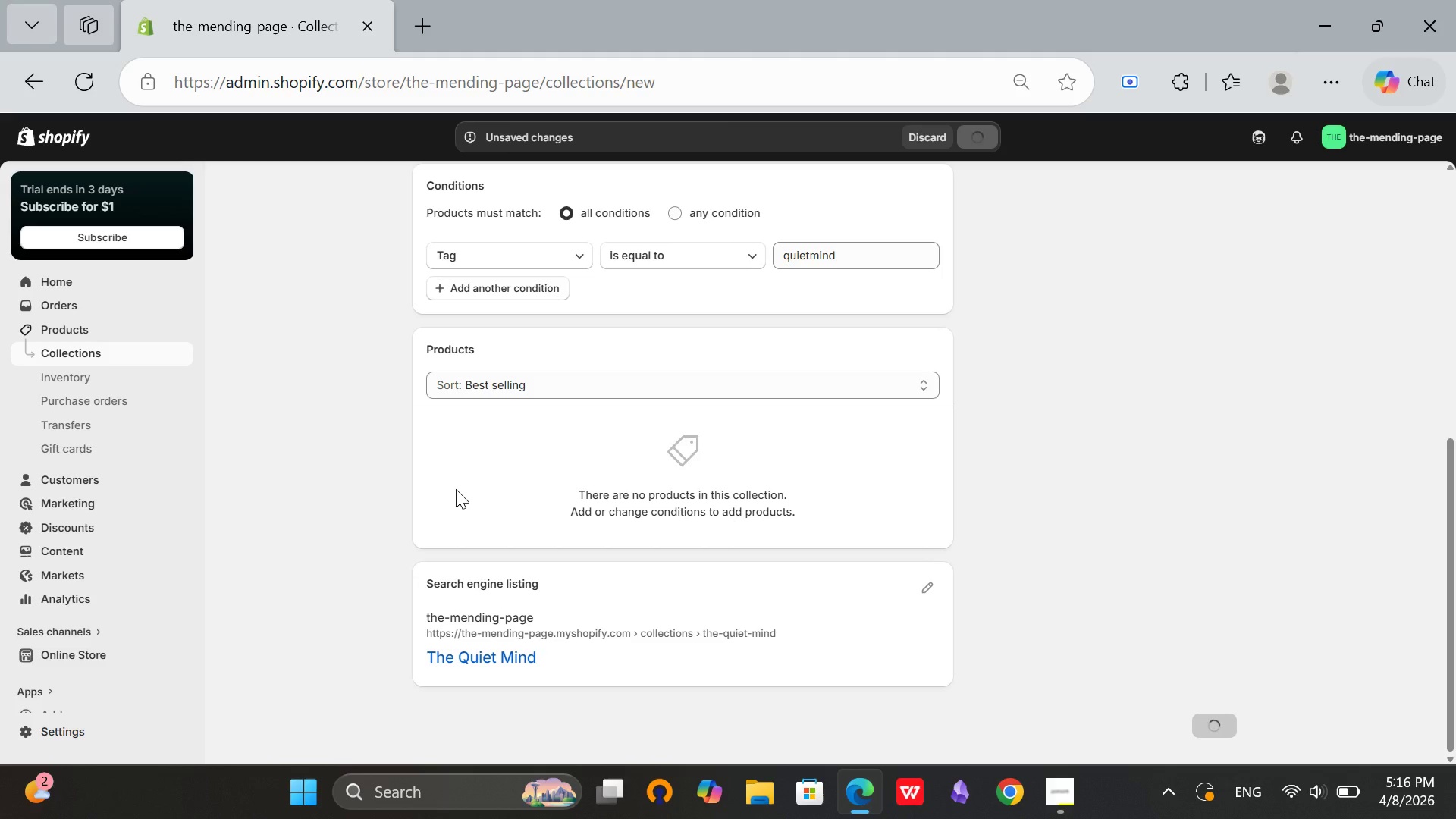 
left_click([111, 352])
 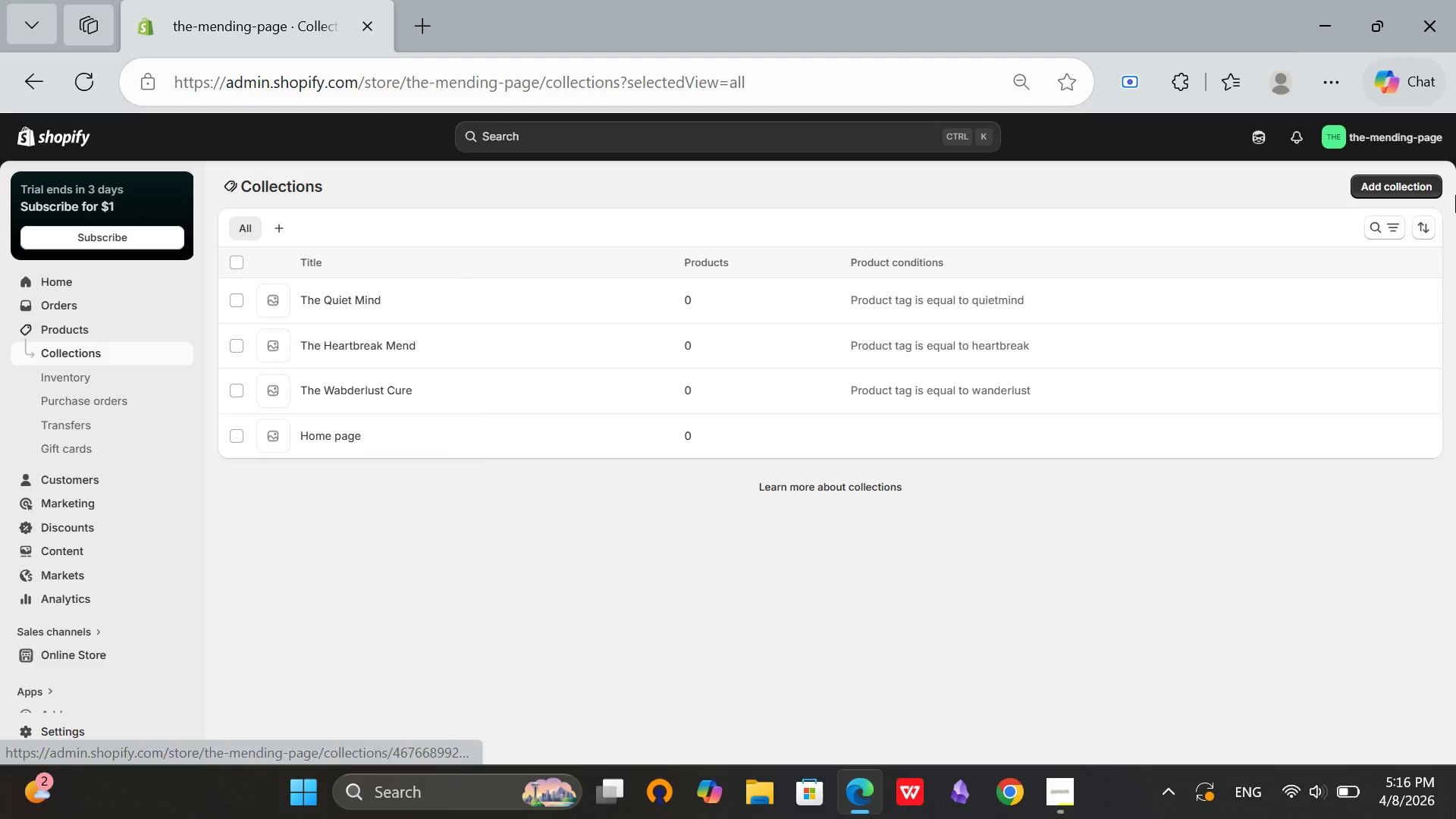 
left_click([1392, 182])
 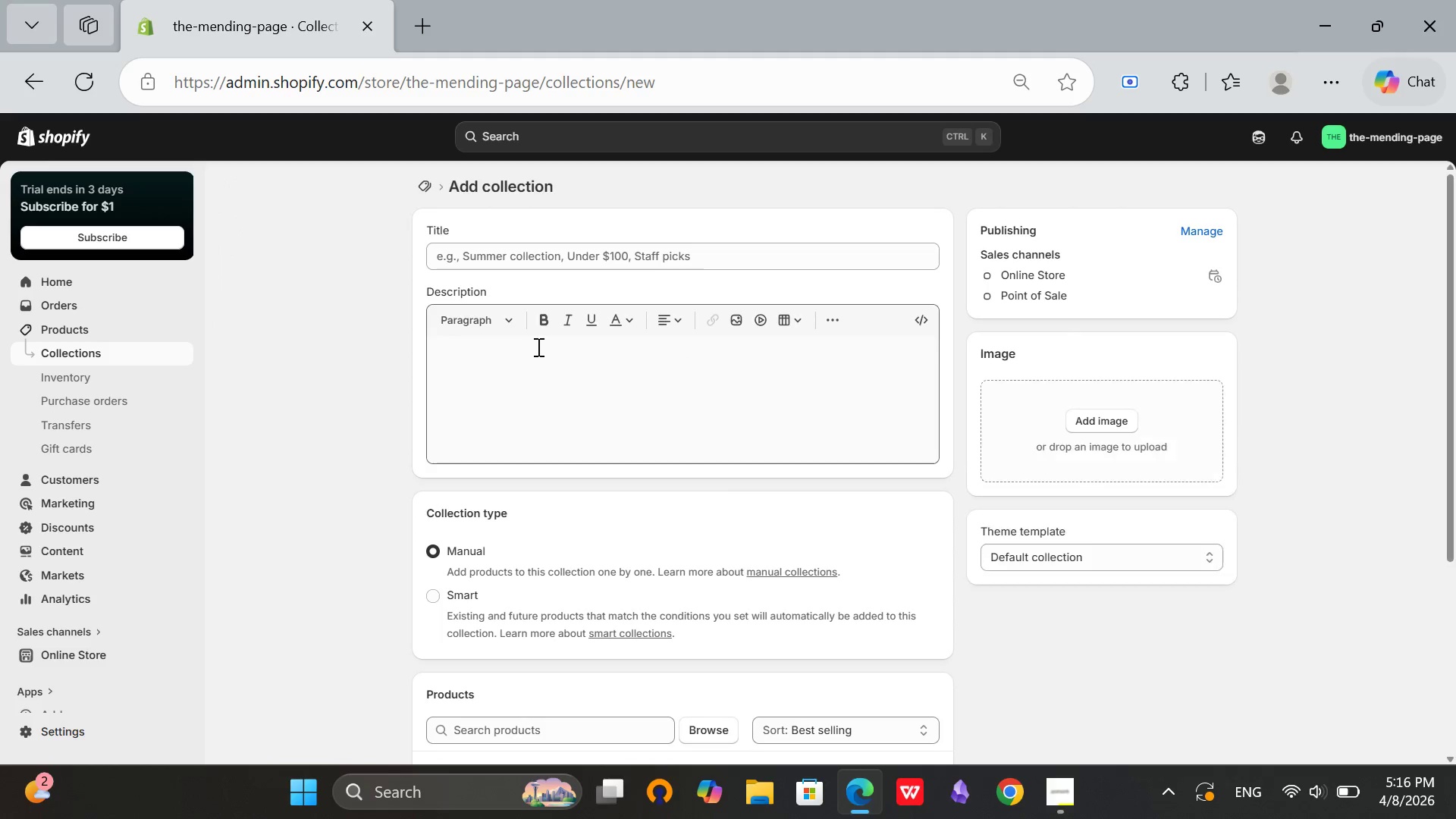 
left_click([534, 251])
 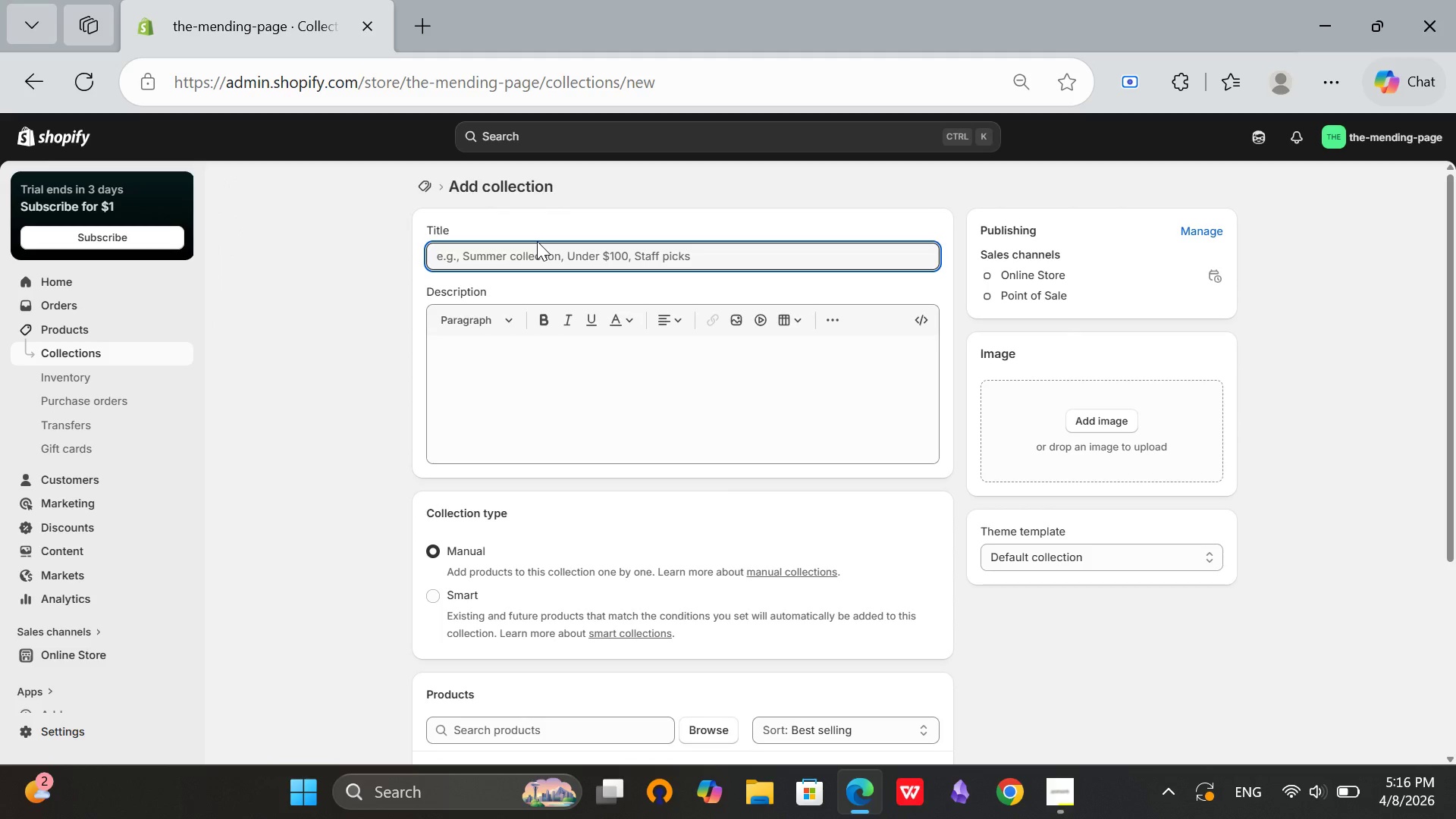 
type(The New Chapter)
 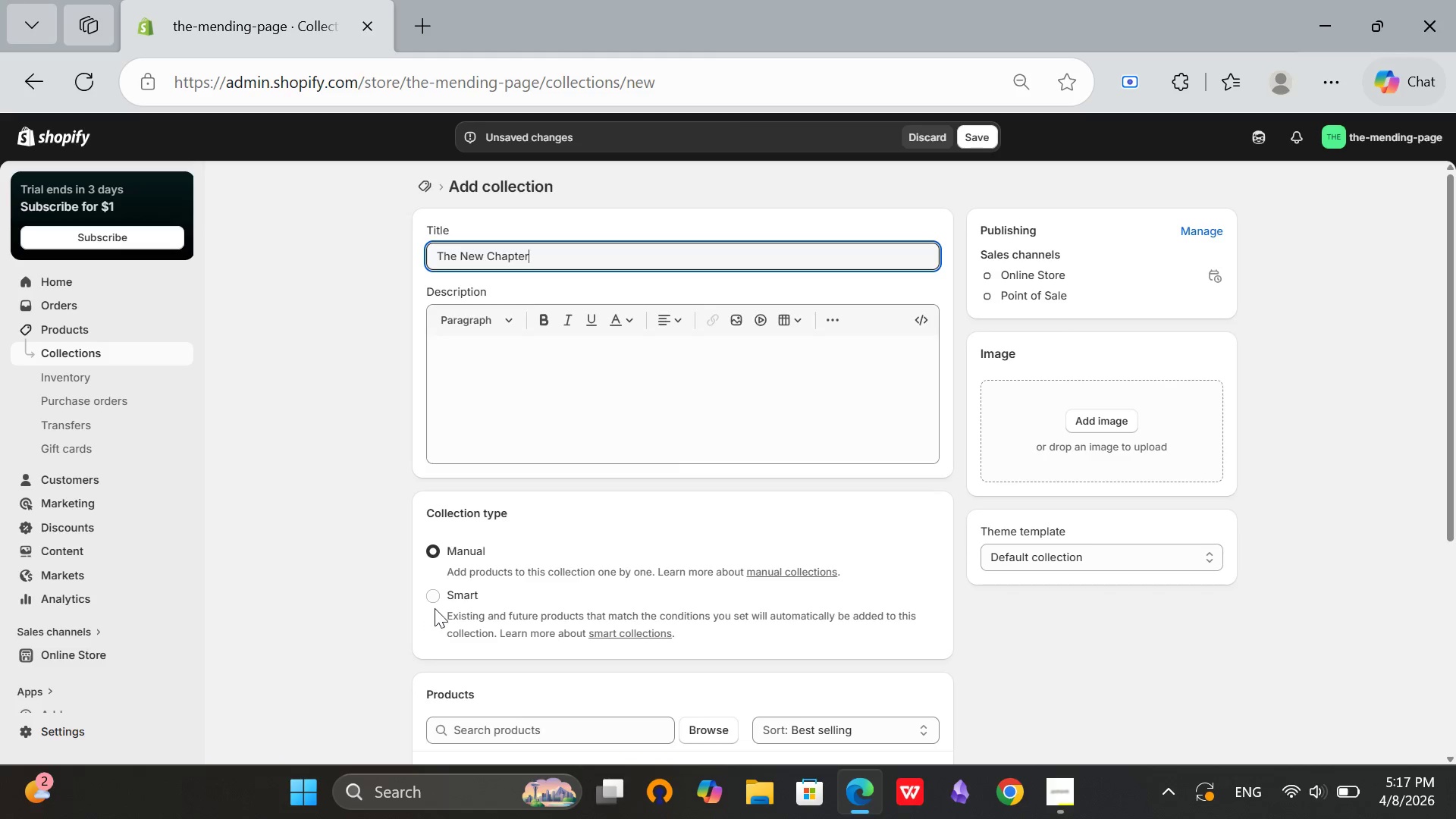 
left_click([442, 601])
 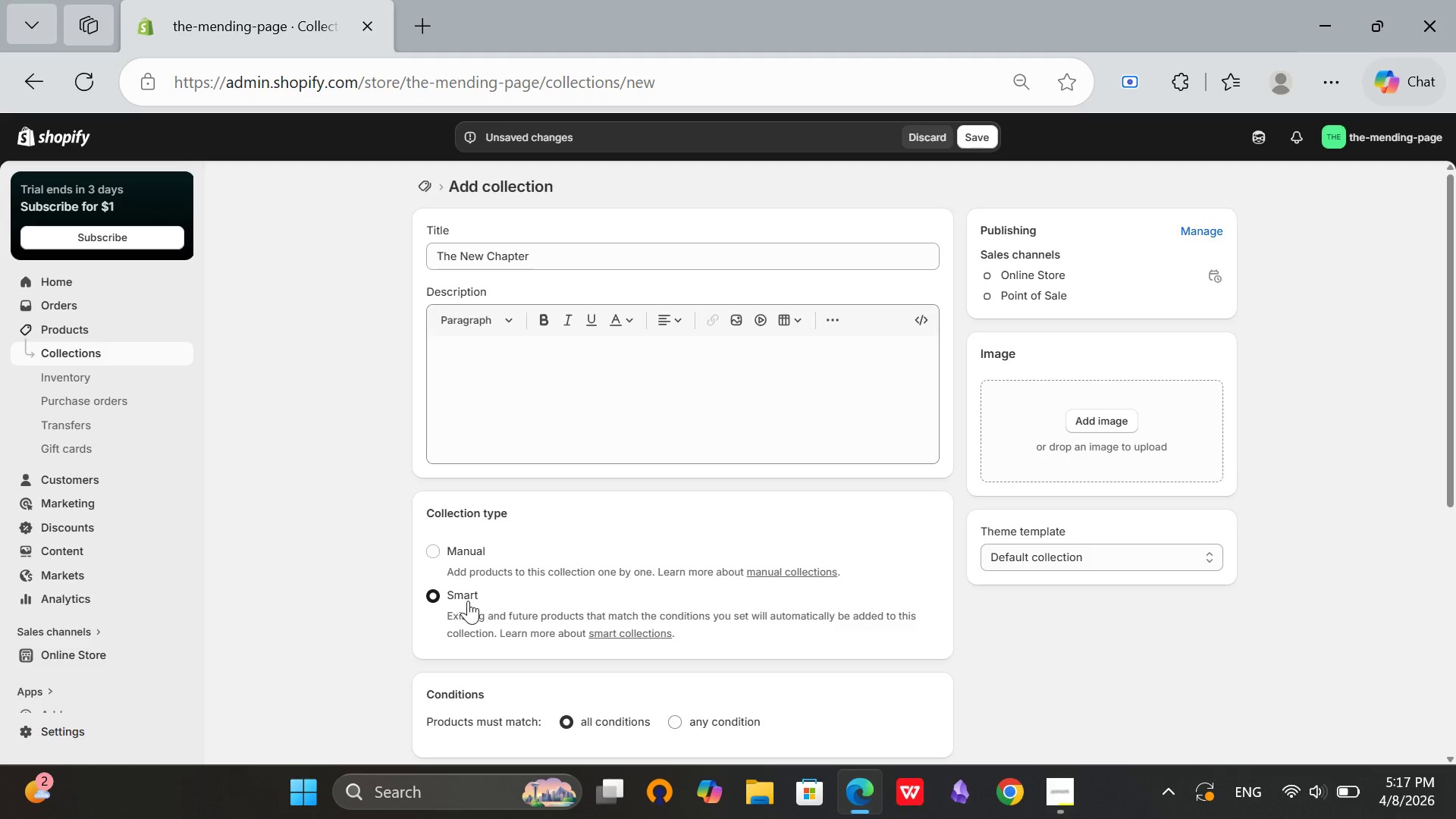 
scroll: coordinate [519, 584], scroll_direction: down, amount: 3.0
 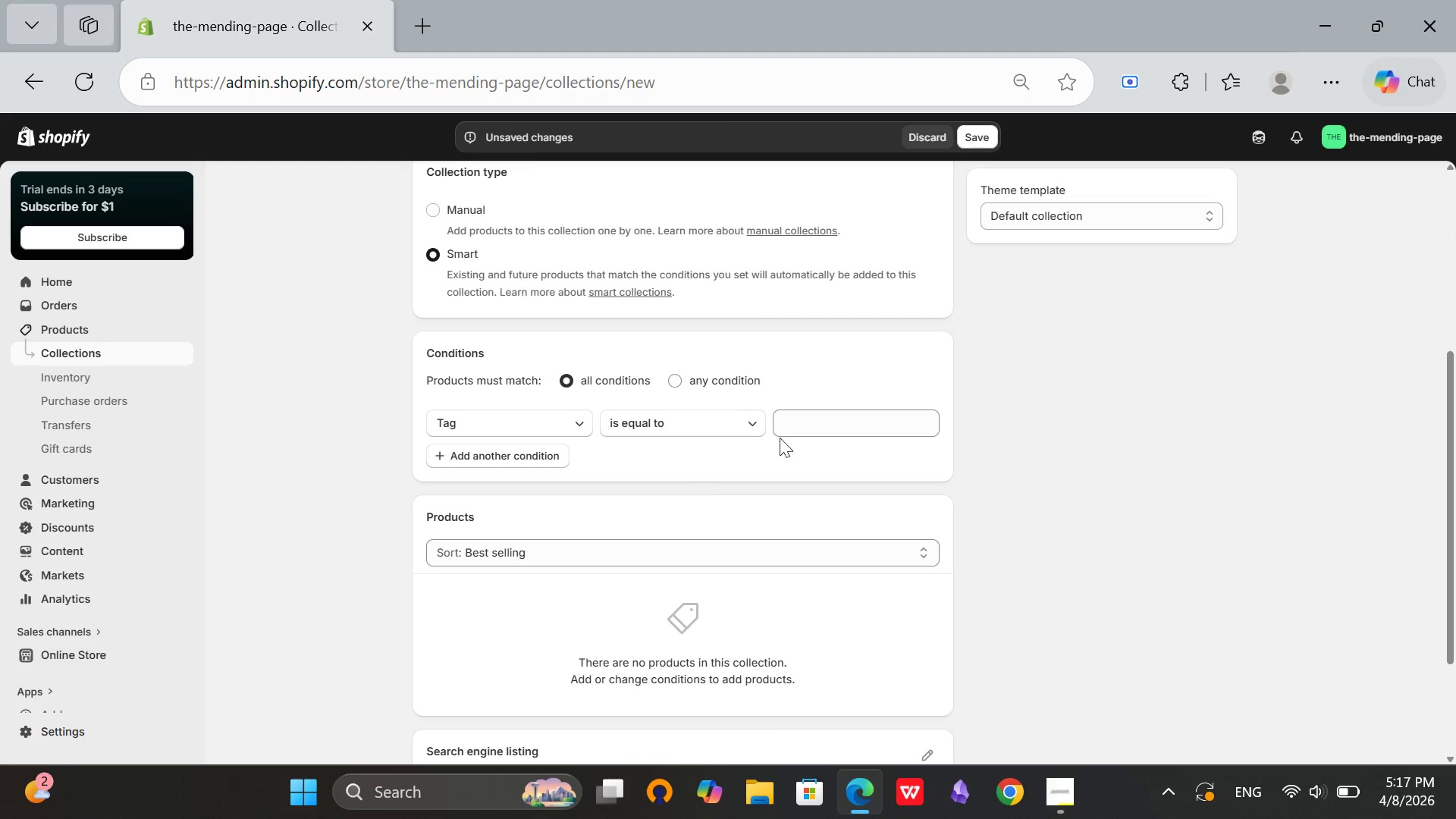 
left_click([814, 432])
 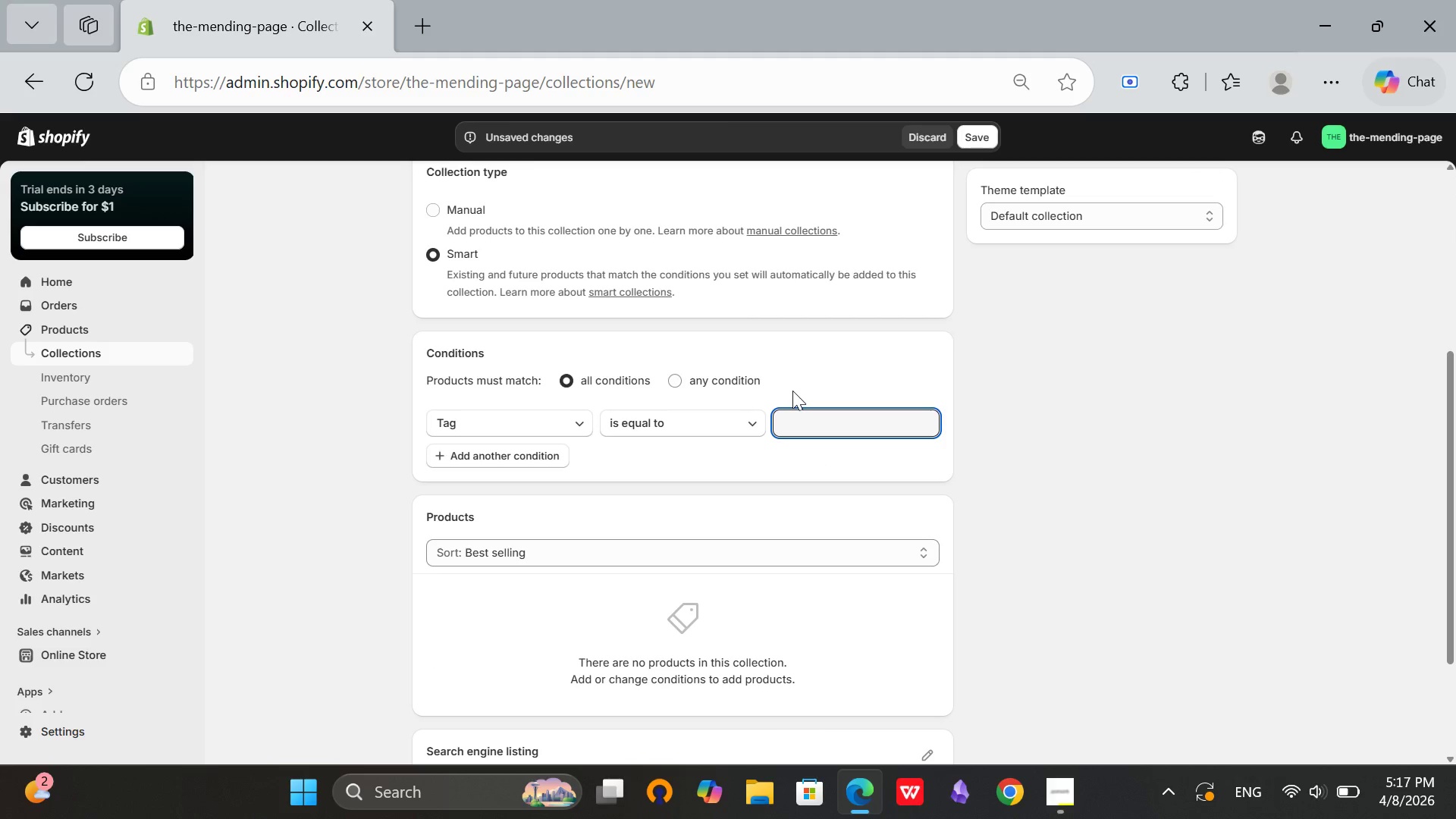 
type(newchapter)
 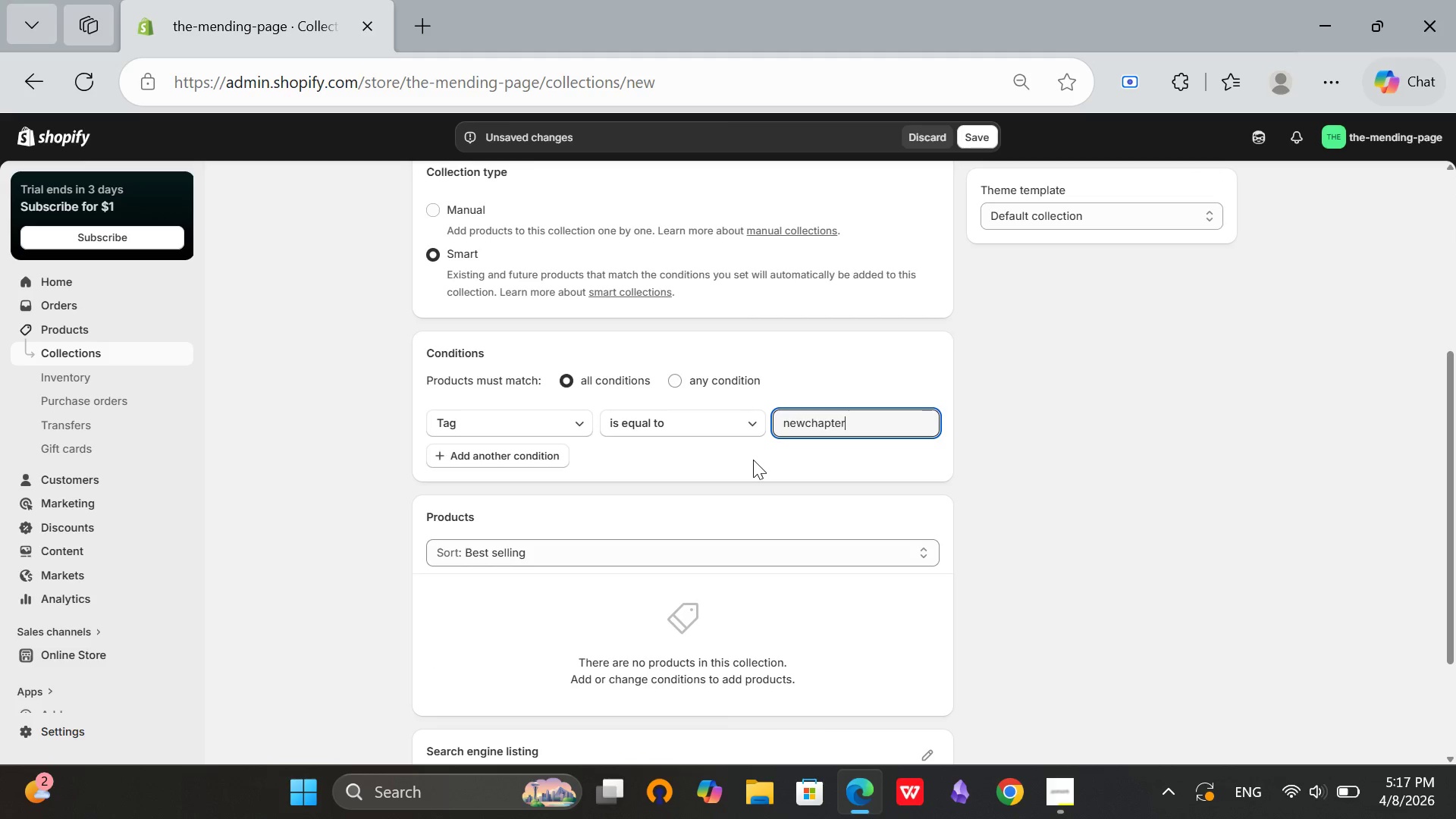 
scroll: coordinate [753, 460], scroll_direction: up, amount: 4.0
 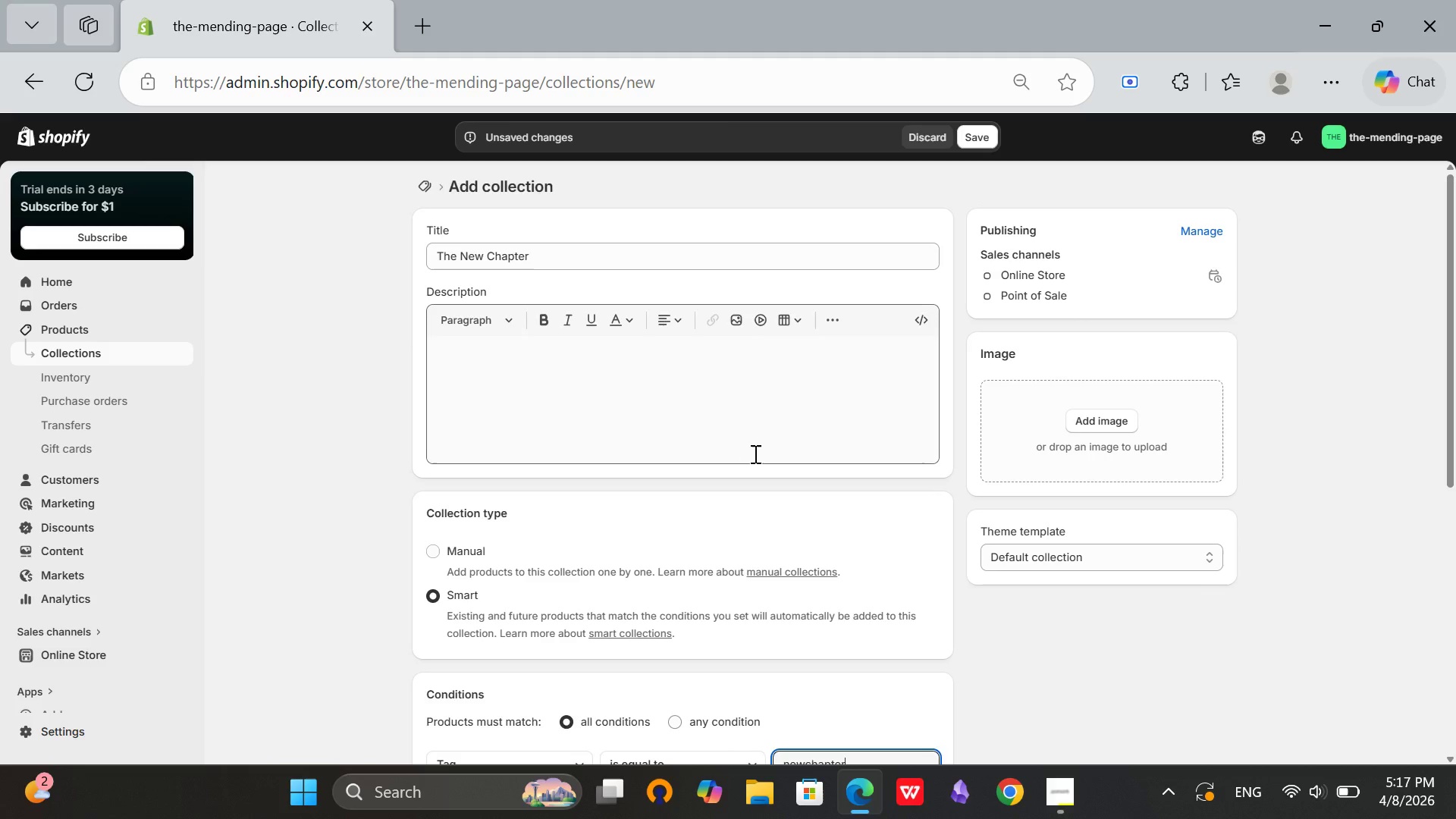 
scroll: coordinate [827, 454], scroll_direction: down, amount: 6.0
 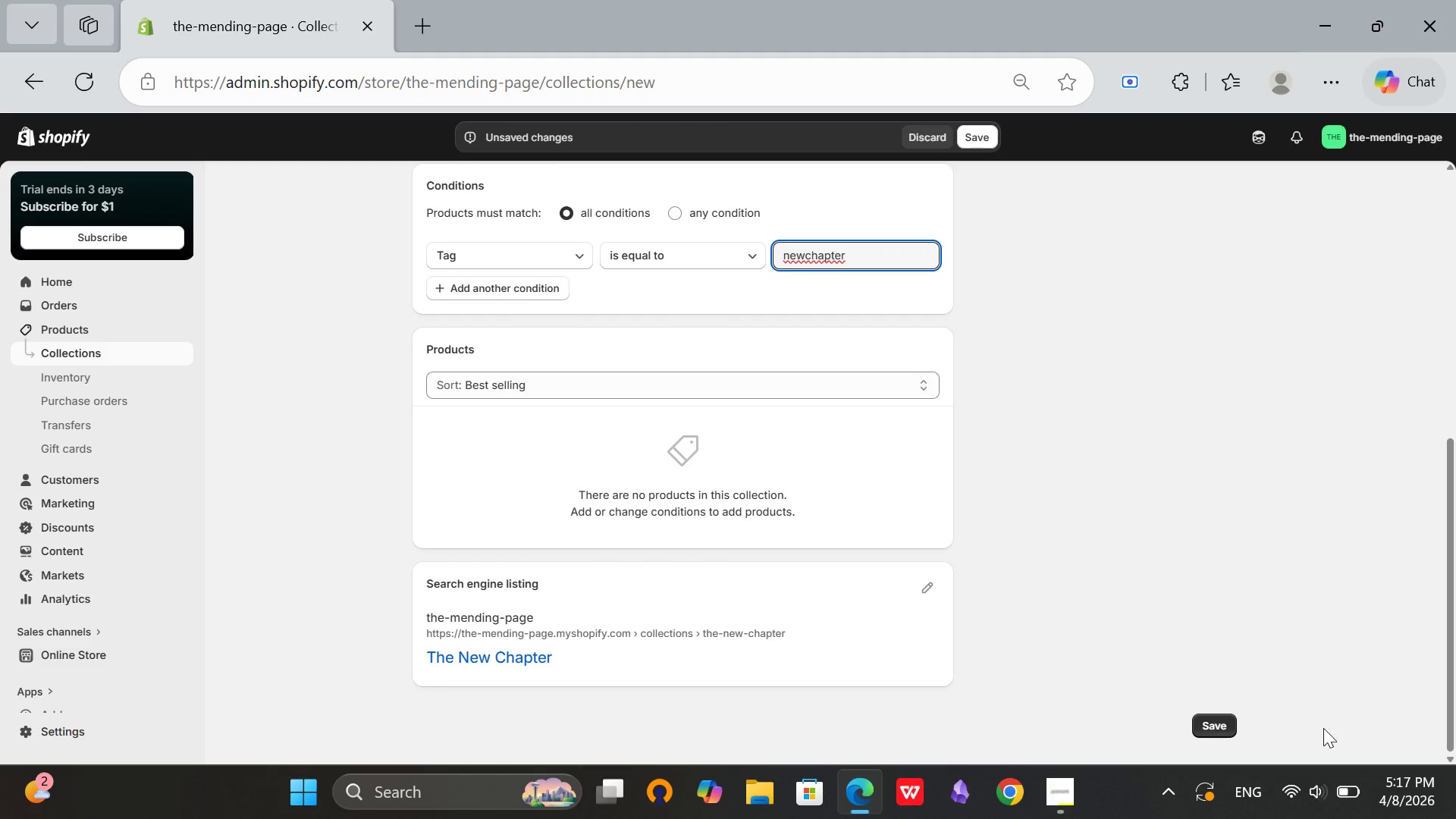 
left_click([1221, 714])
 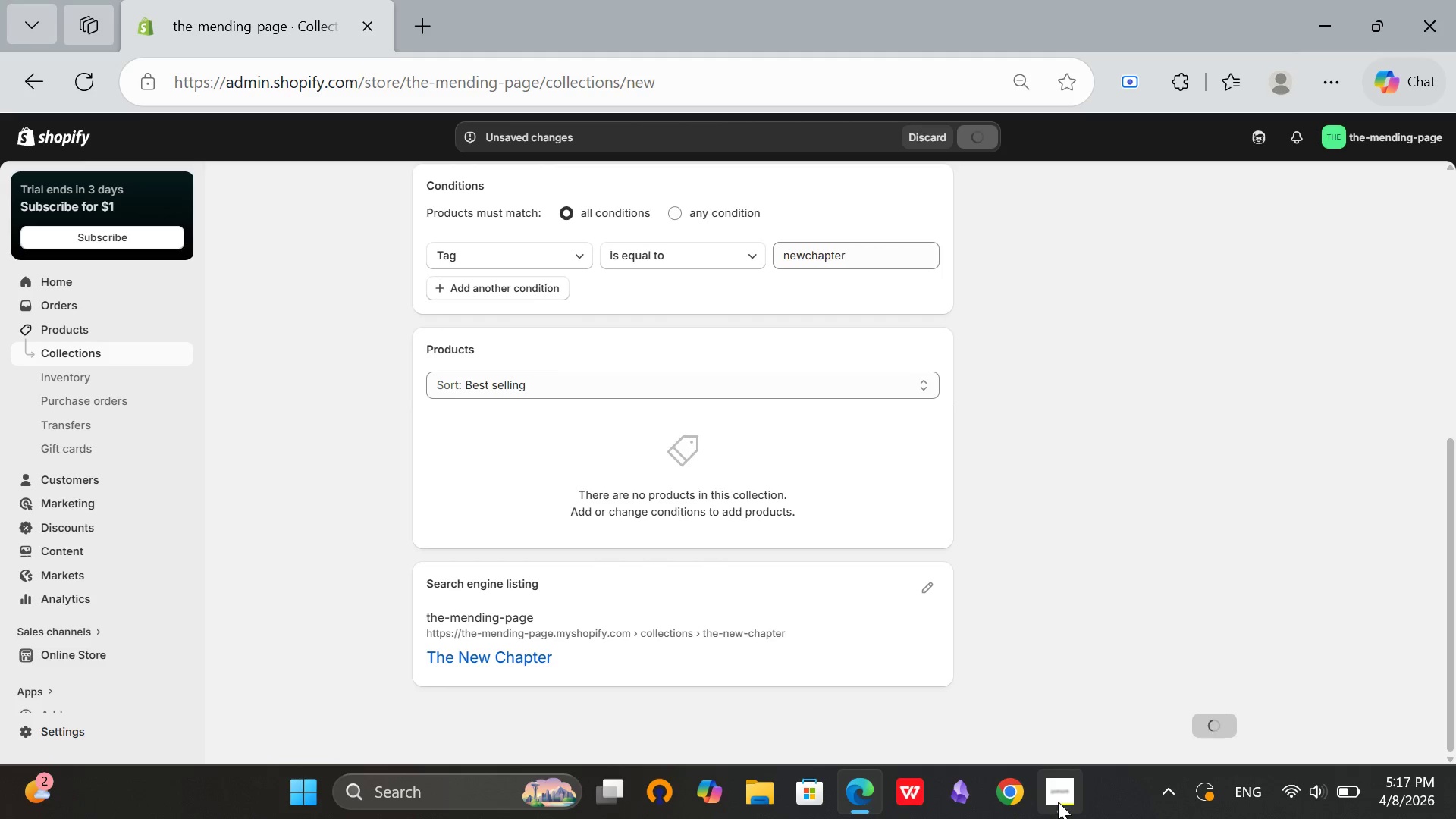 
left_click([1062, 802])